 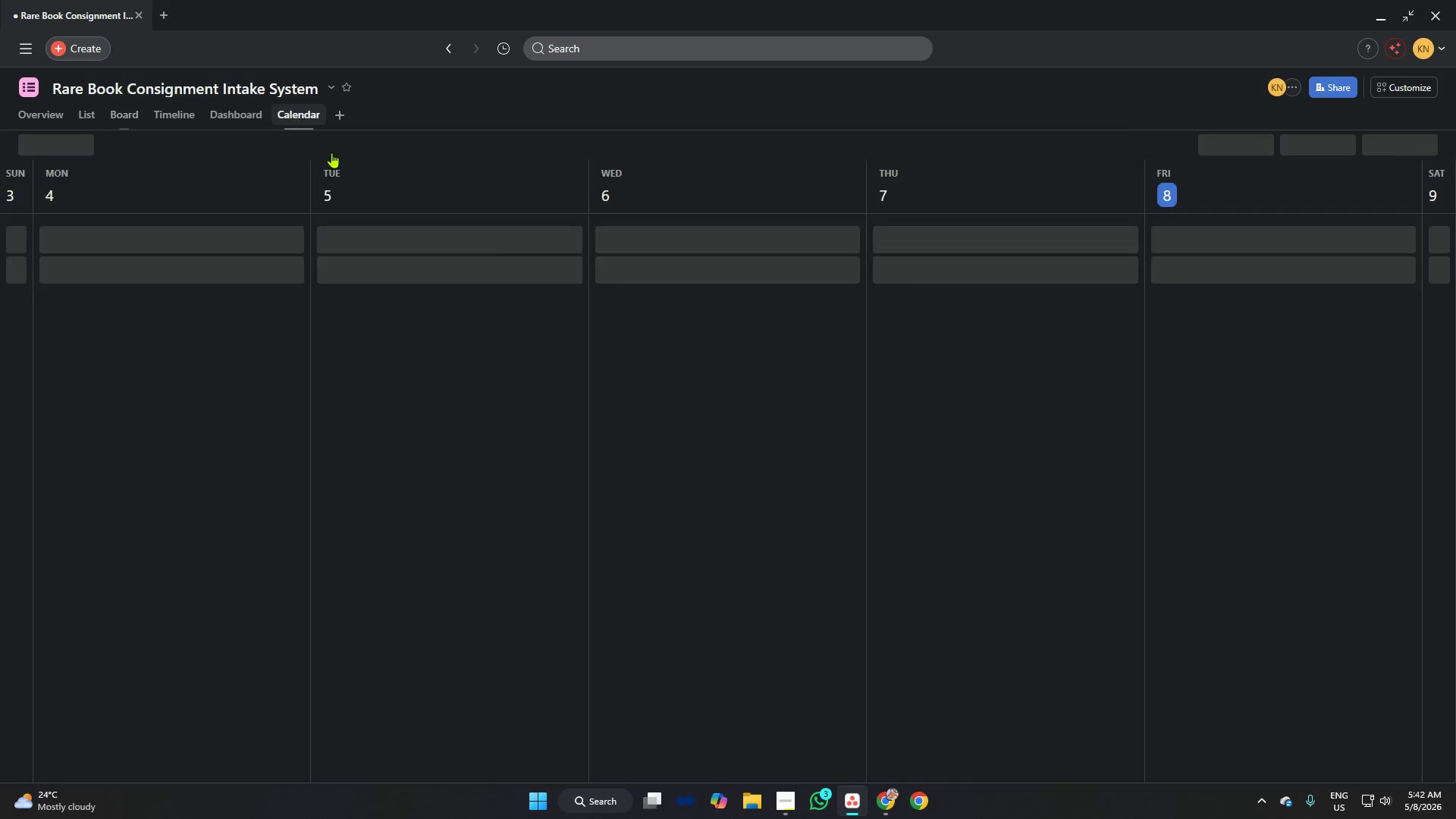 
left_click([1329, 150])
 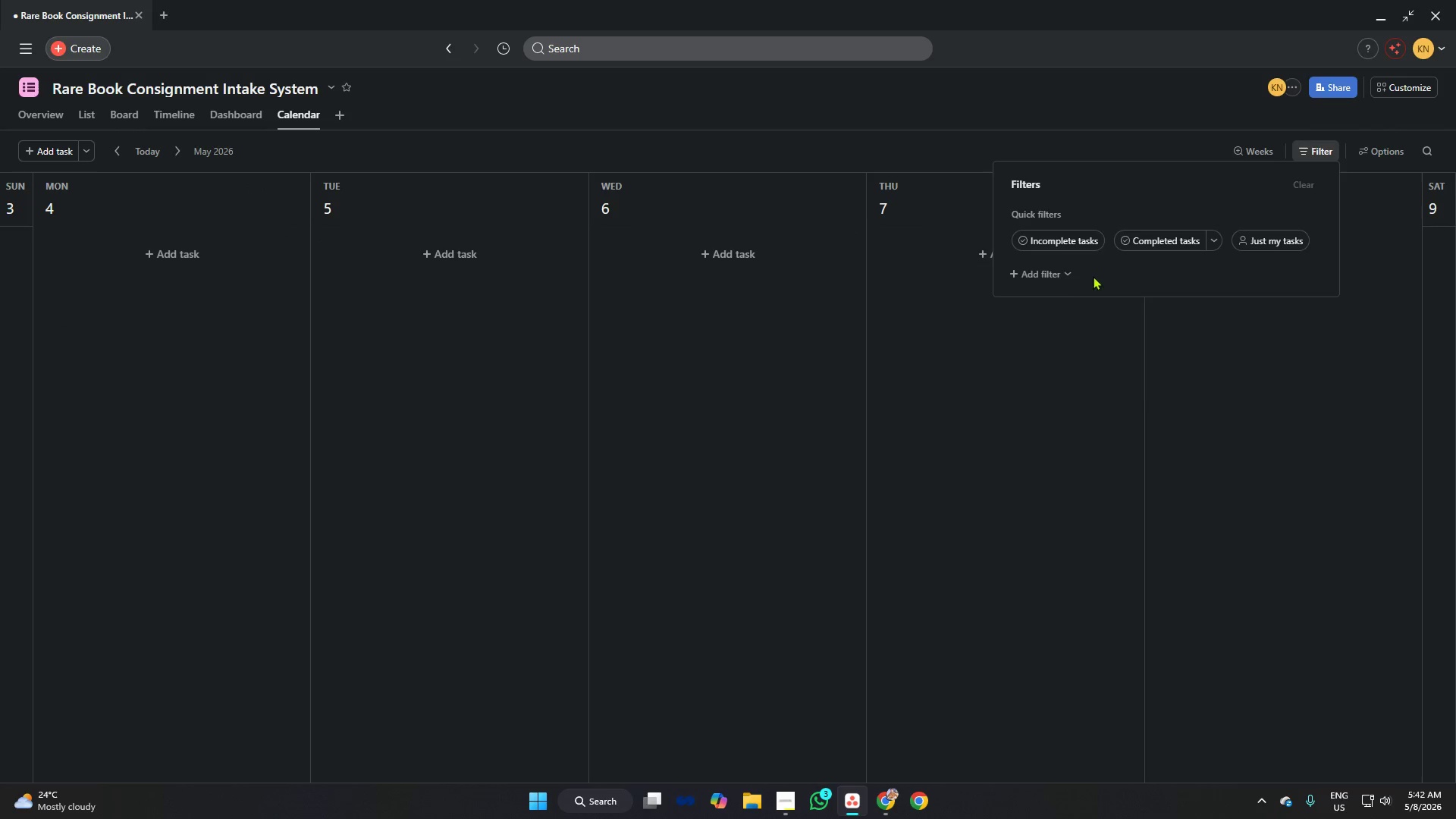 
left_click([1057, 269])
 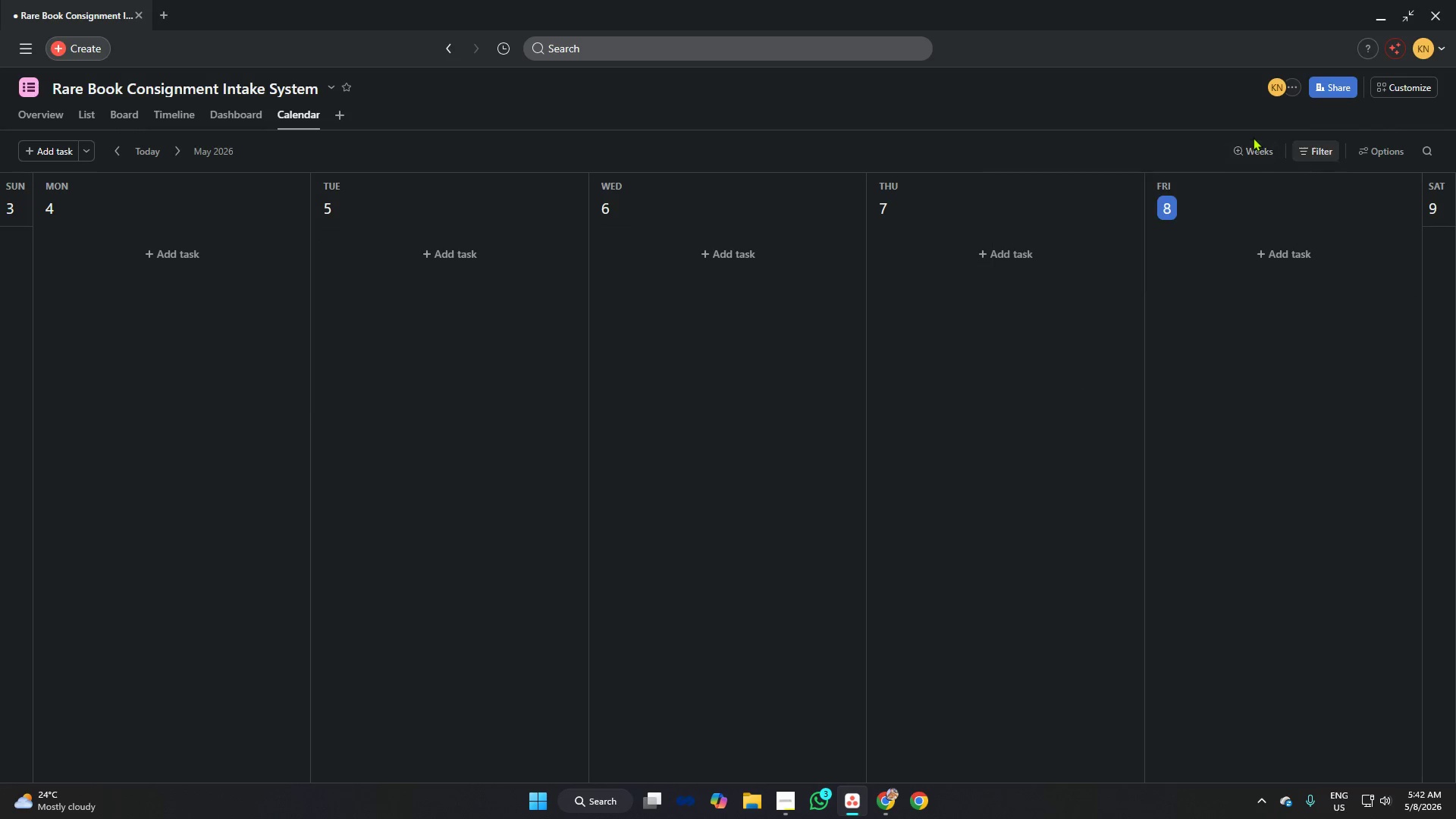 
double_click([1250, 152])
 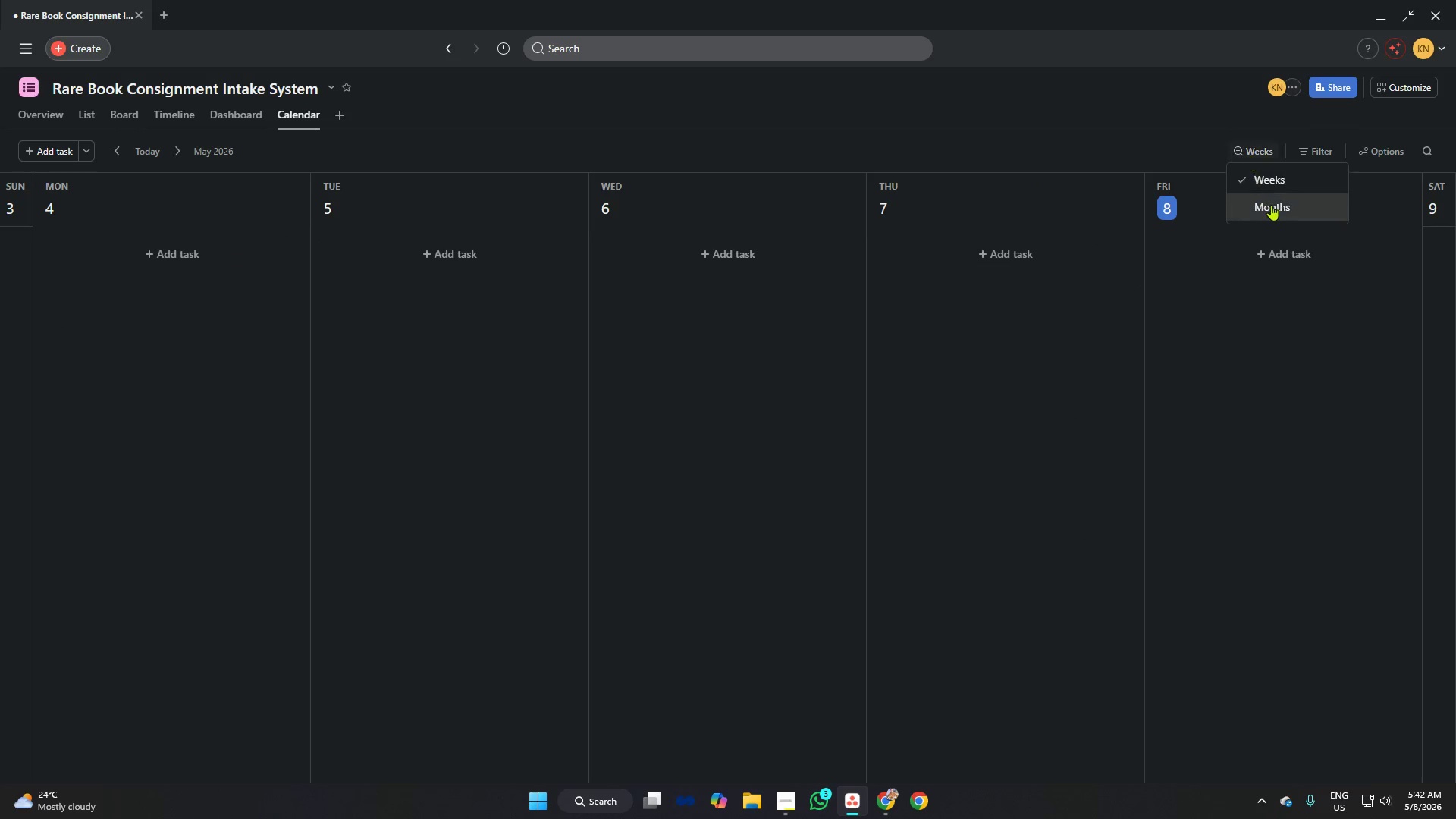 
left_click([1271, 208])
 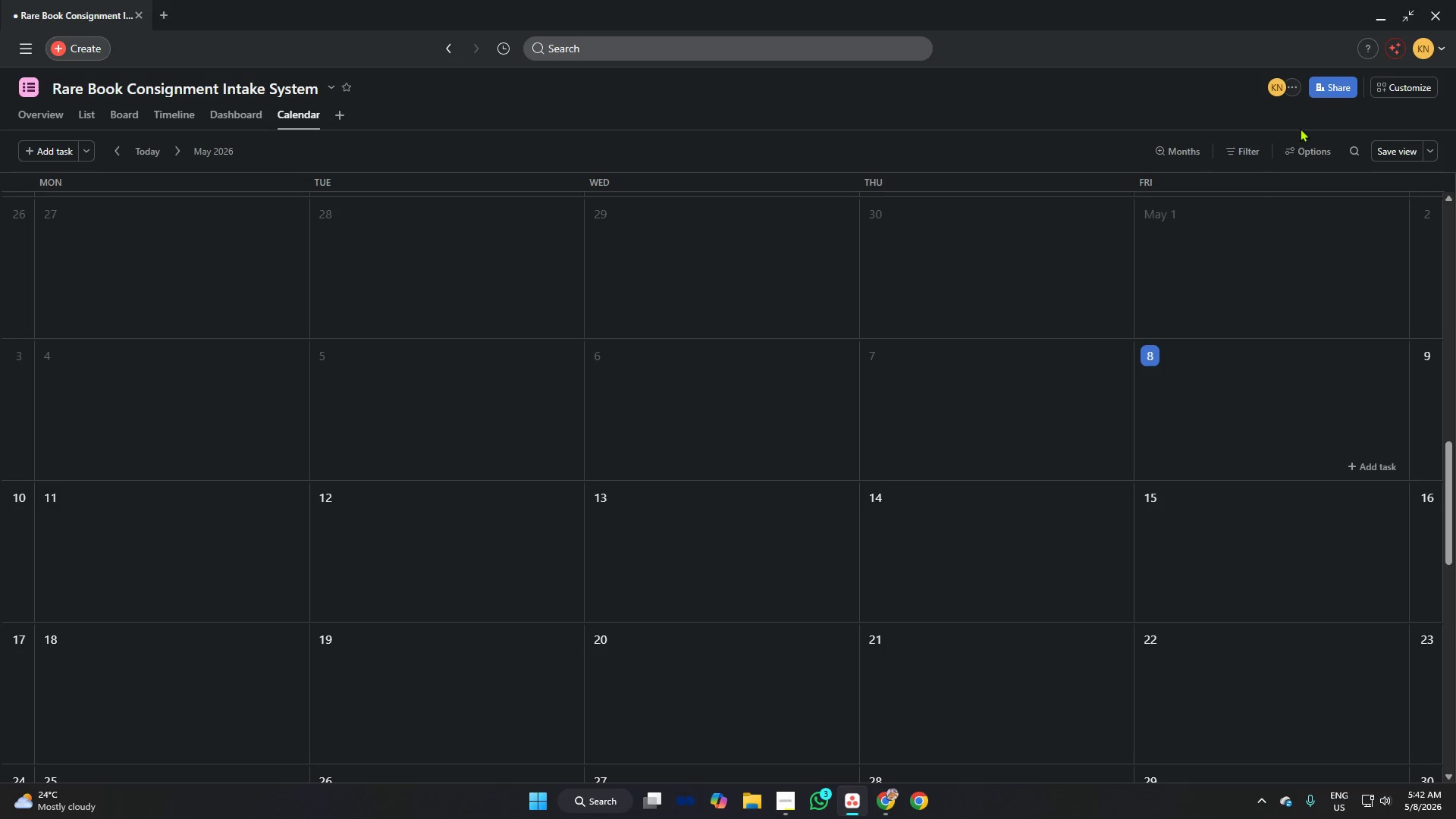 
mouse_move([1300, 152])
 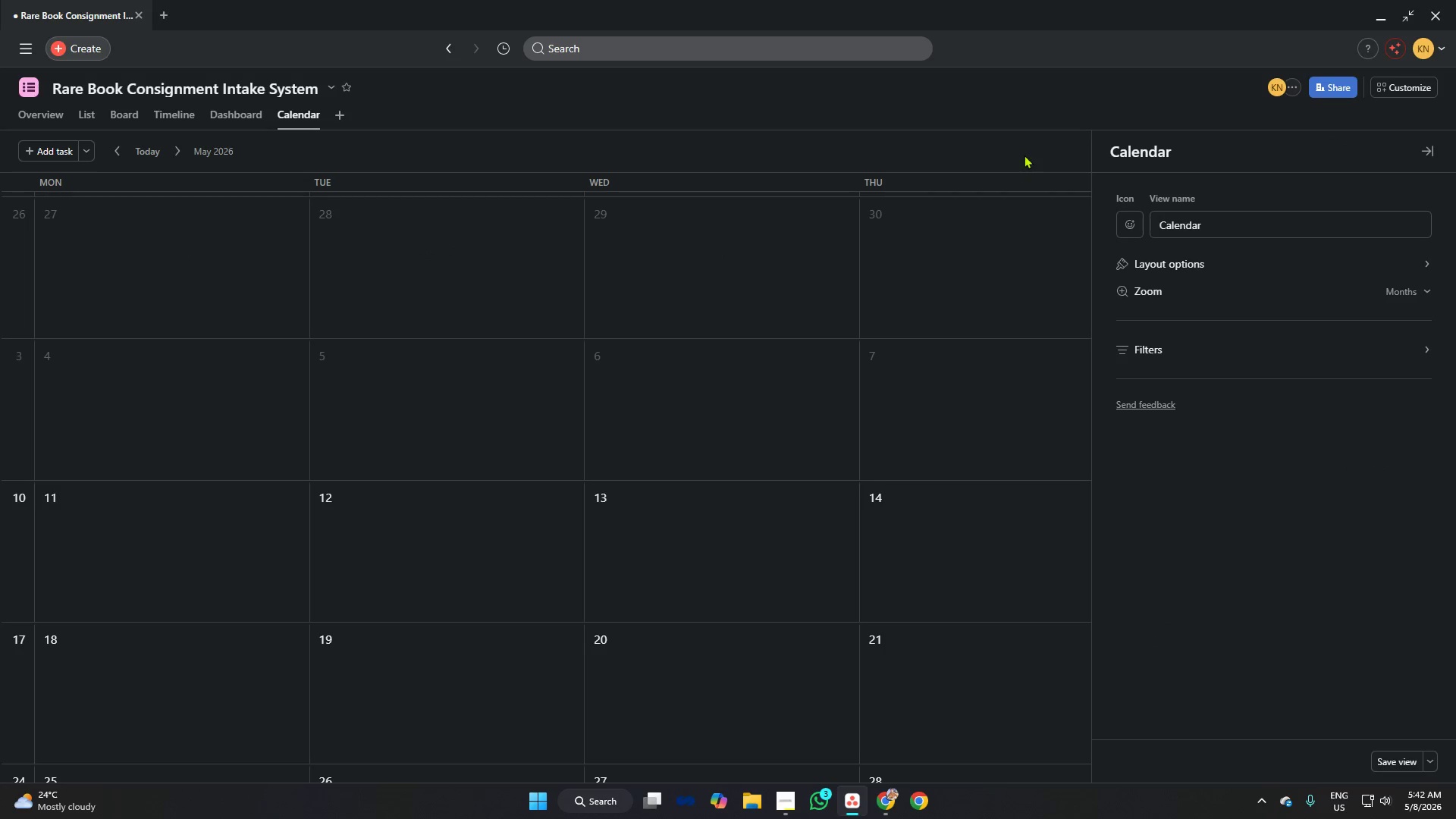 
left_click([1025, 150])
 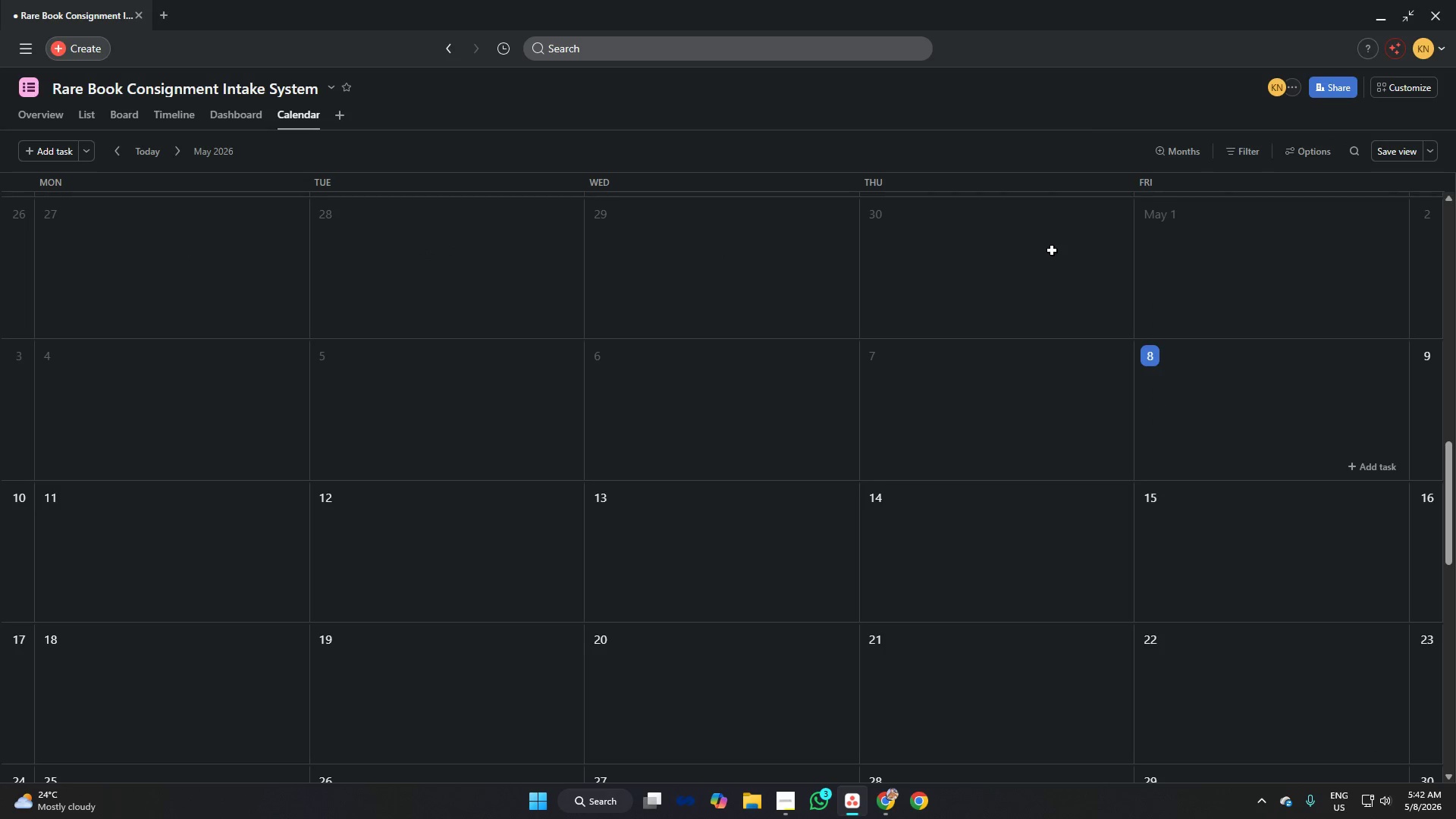 
scroll: coordinate [1067, 287], scroll_direction: up, amount: 24.0
 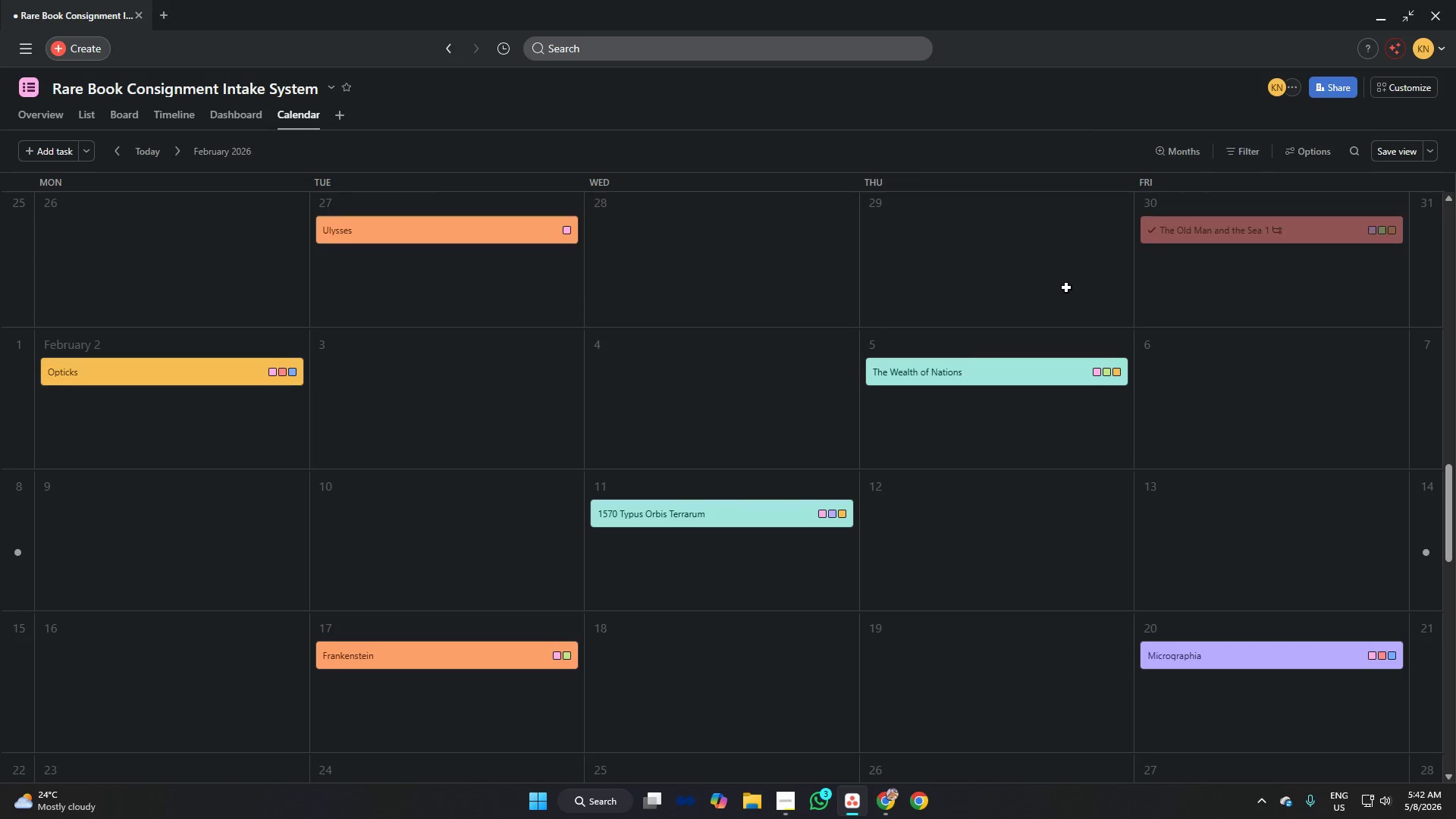 
scroll: coordinate [1066, 287], scroll_direction: down, amount: 1.0
 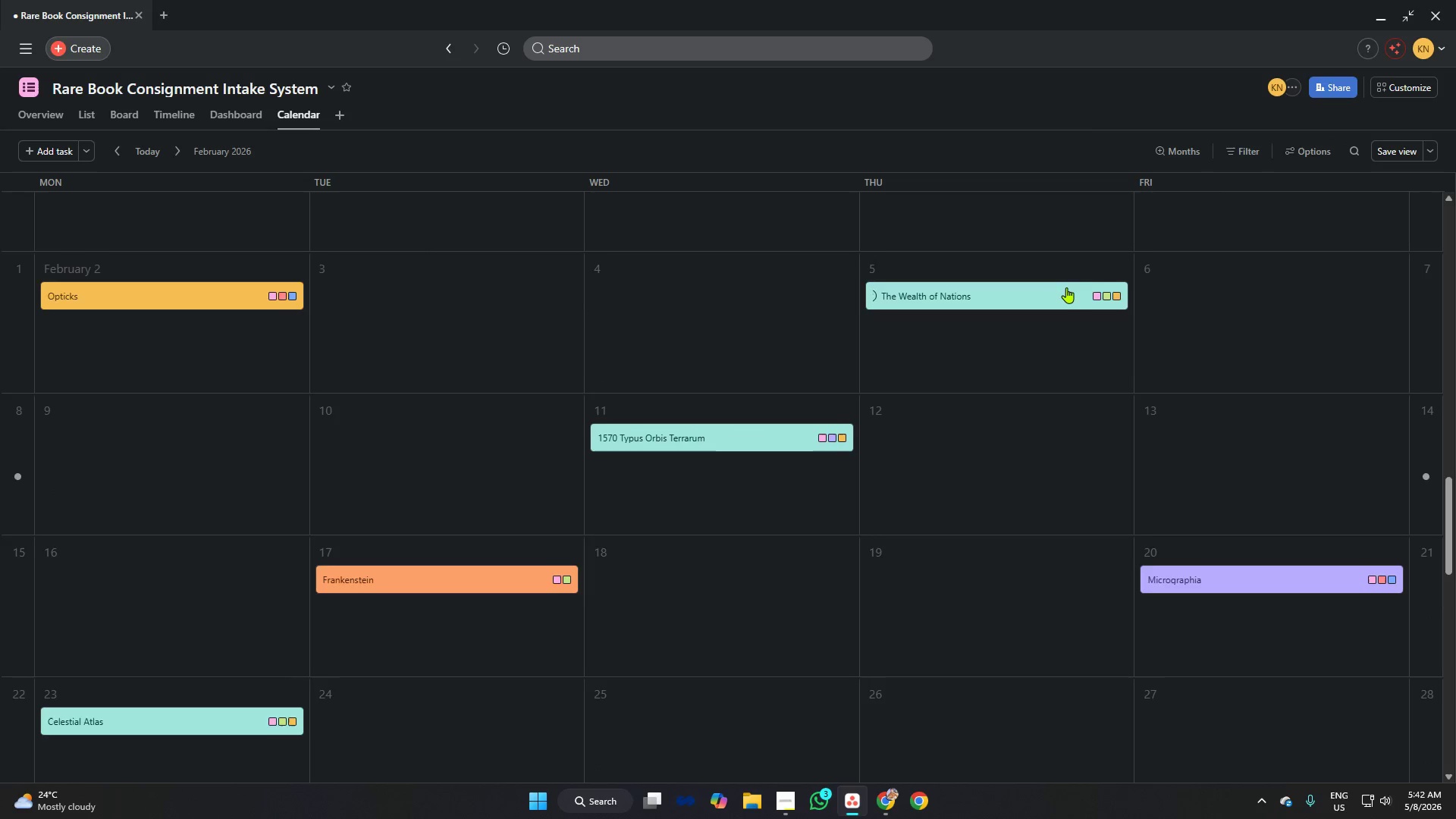 
scroll: coordinate [1084, 282], scroll_direction: up, amount: 2.0
 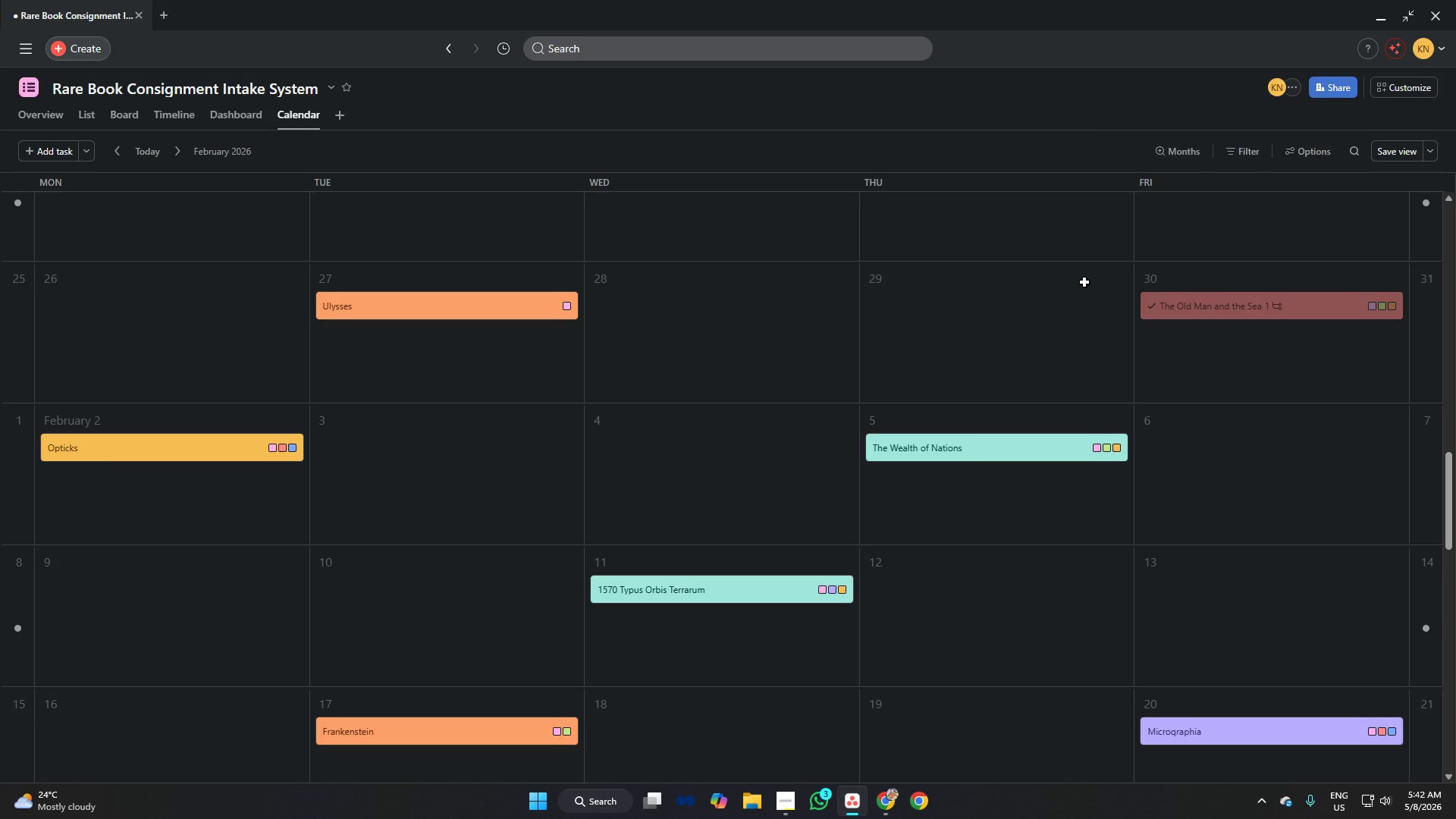 
scroll: coordinate [1084, 282], scroll_direction: down, amount: 1.0
 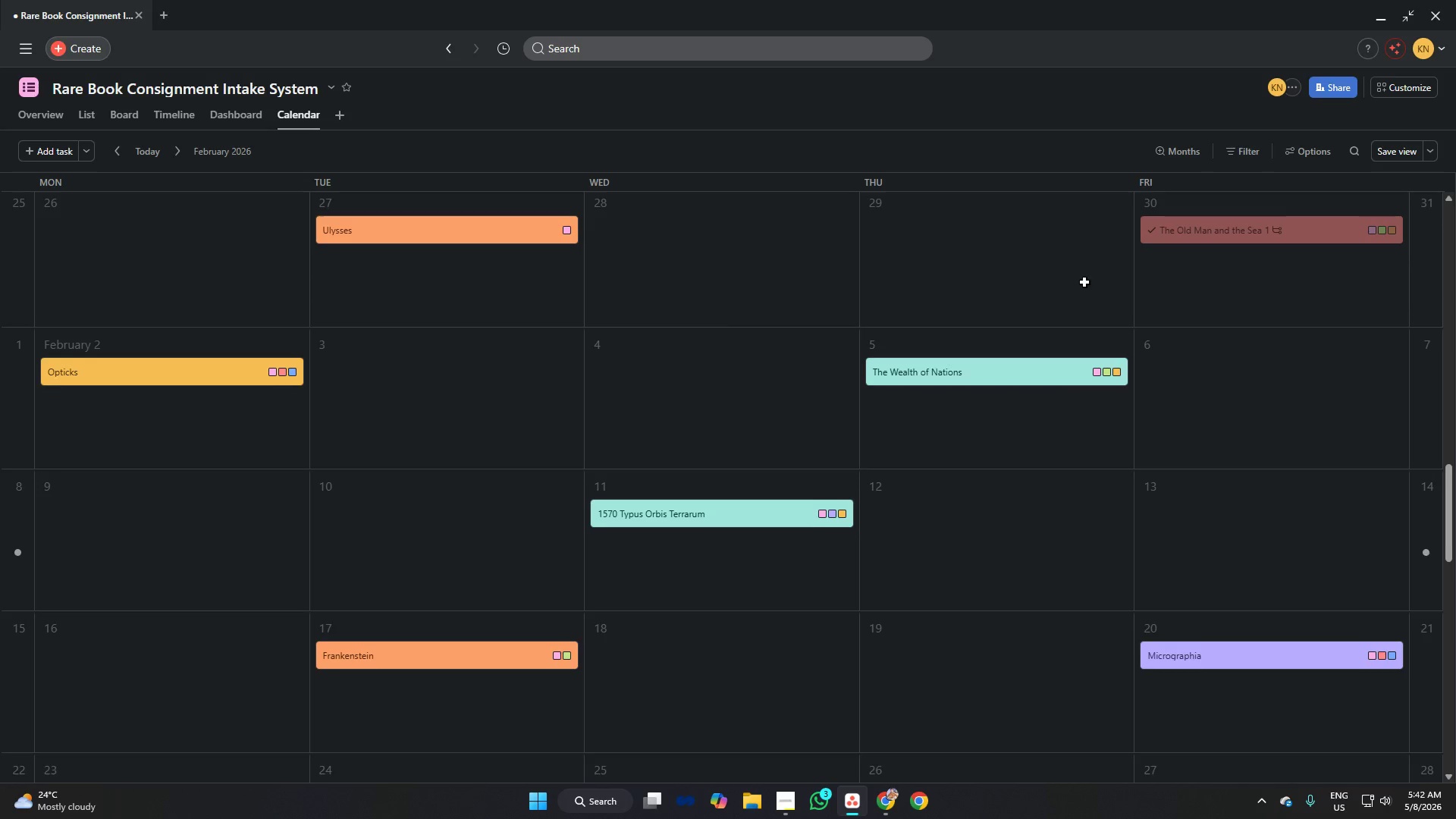 
scroll: coordinate [1084, 282], scroll_direction: none, amount: 0.0
 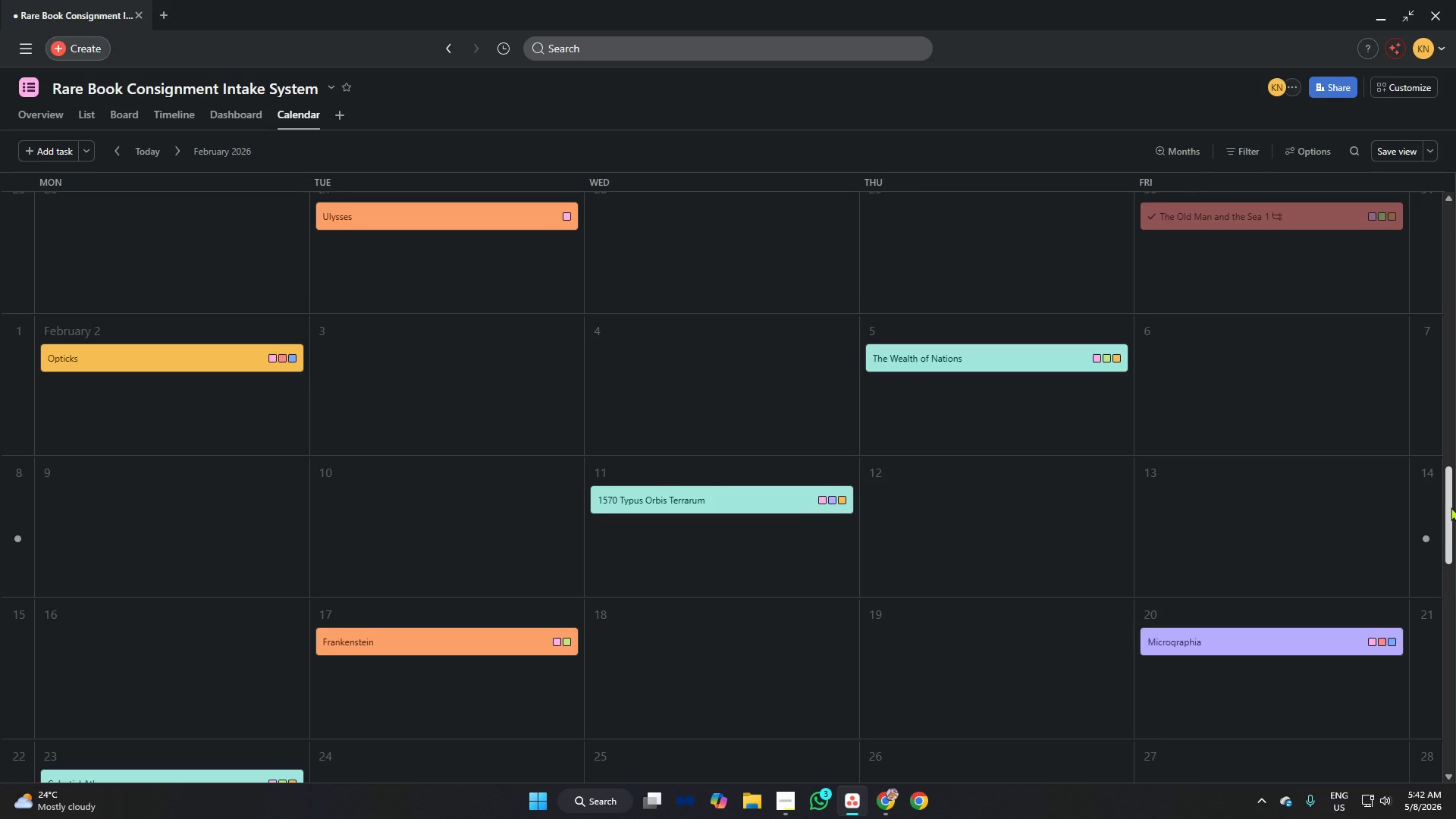 
key(Meta+MetaLeft)
 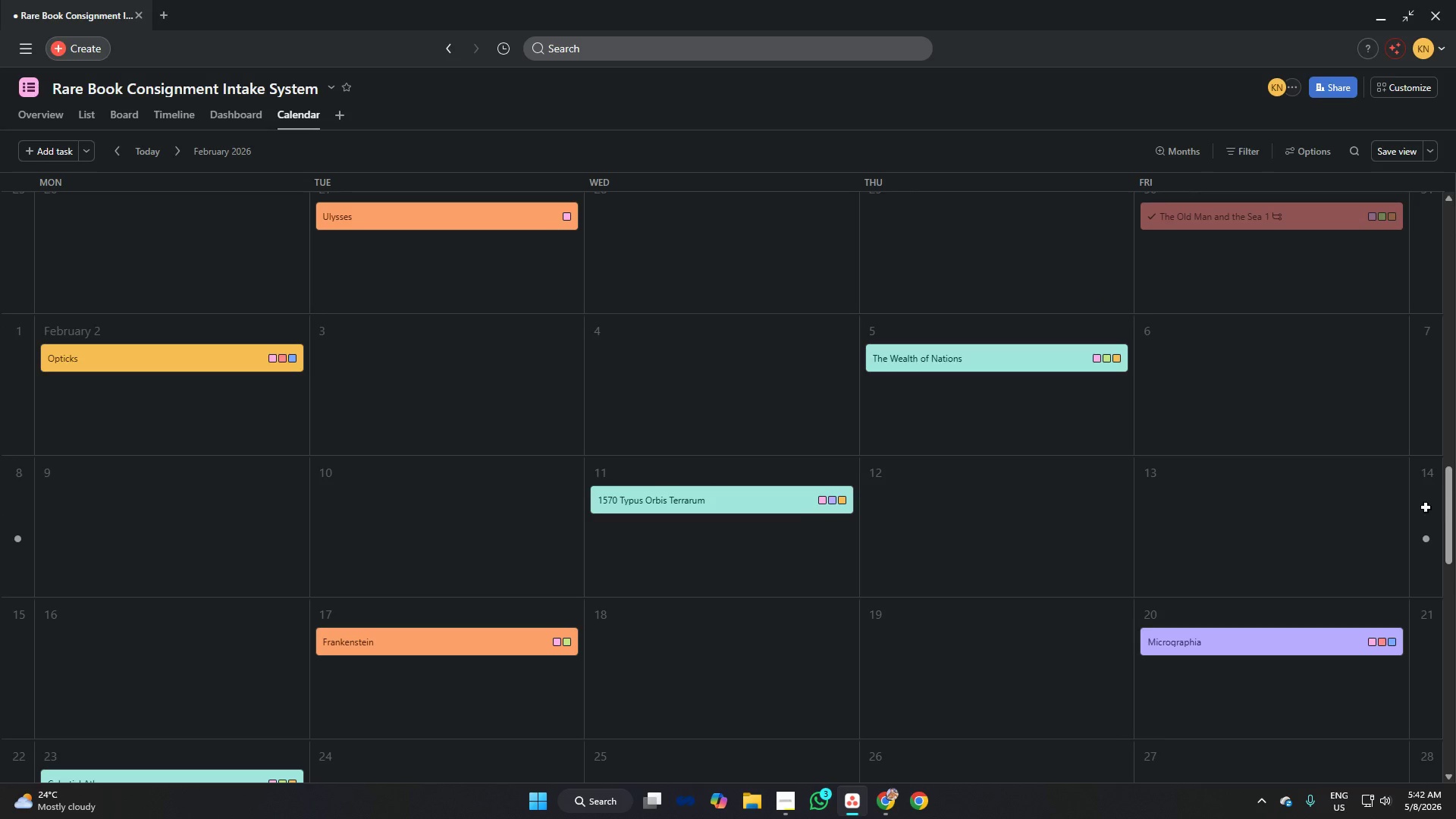 
key(Meta+Shift+ShiftLeft)
 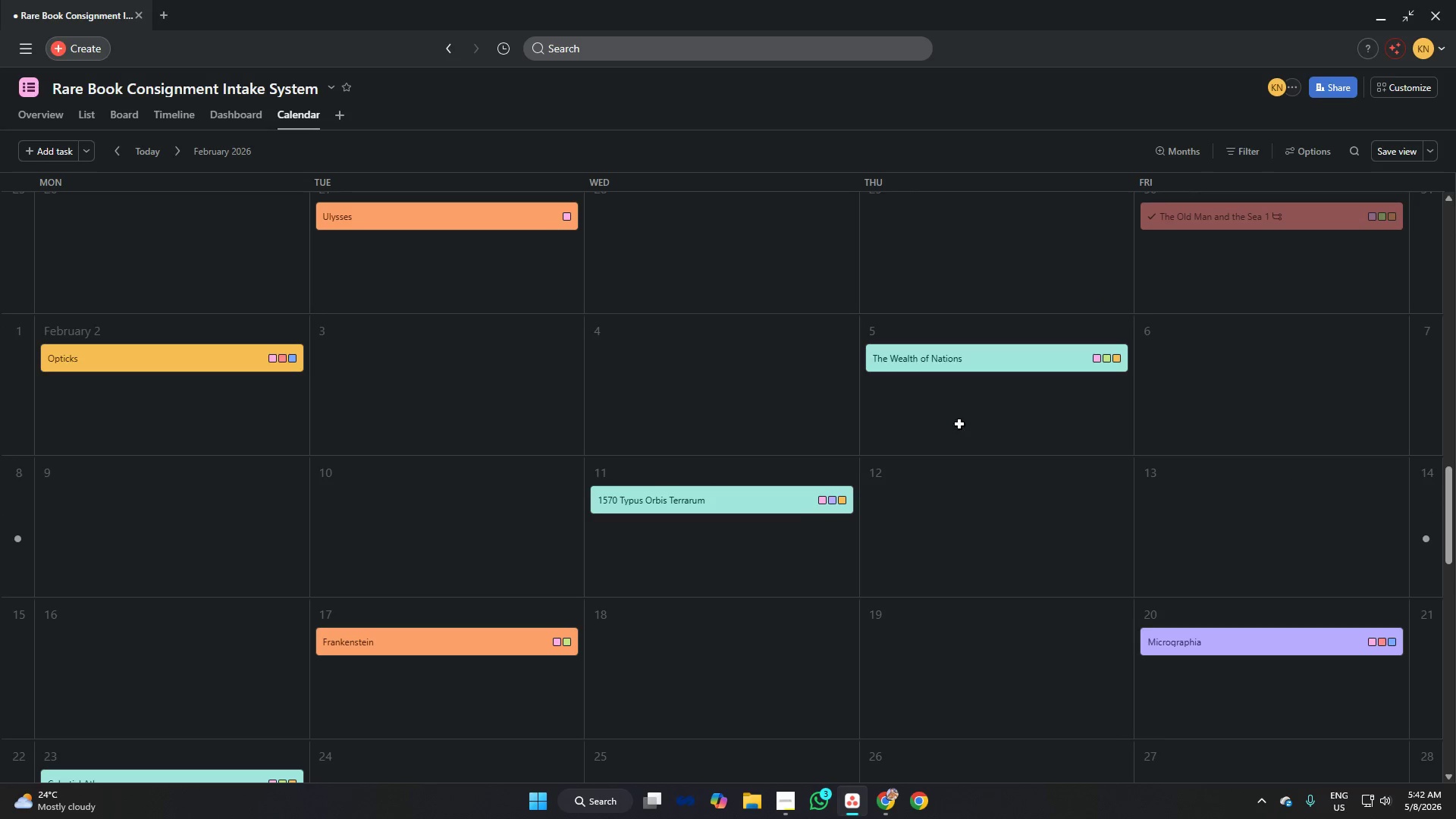 
key(Meta+Shift+S)
 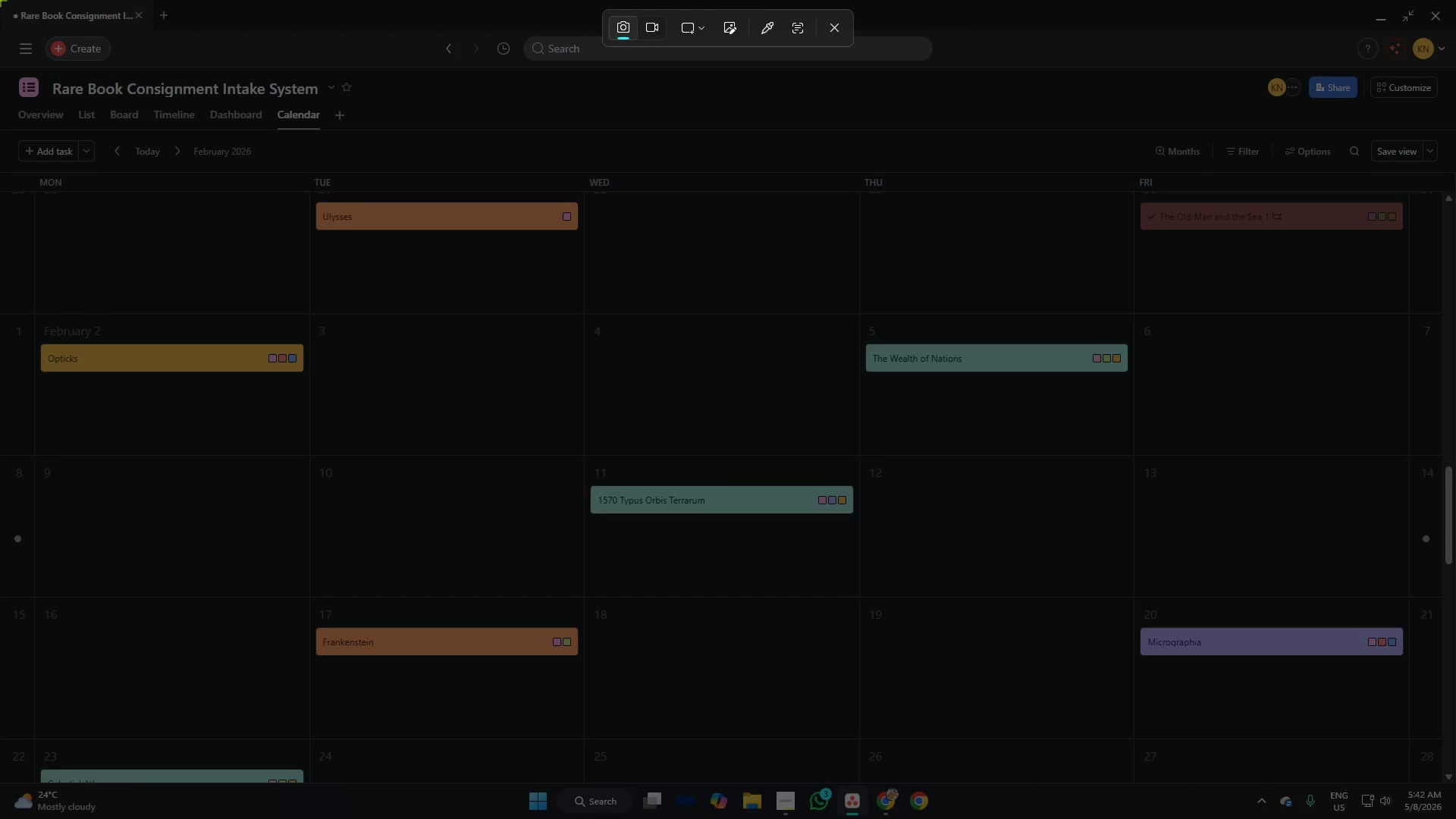 
left_click_drag(start_coordinate=[0, 0], to_coordinate=[1455, 781])
 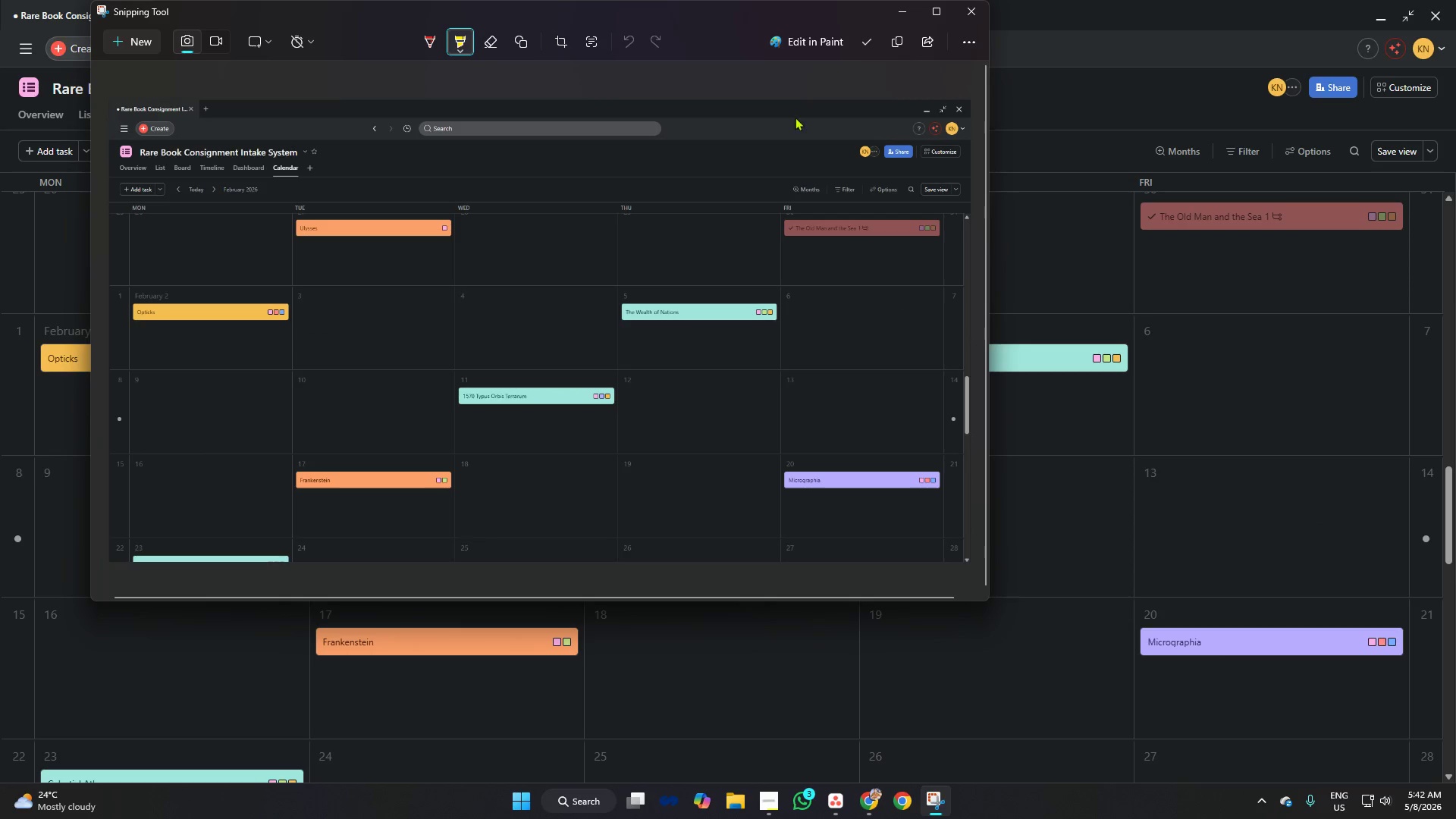 
mouse_move([851, 55])
 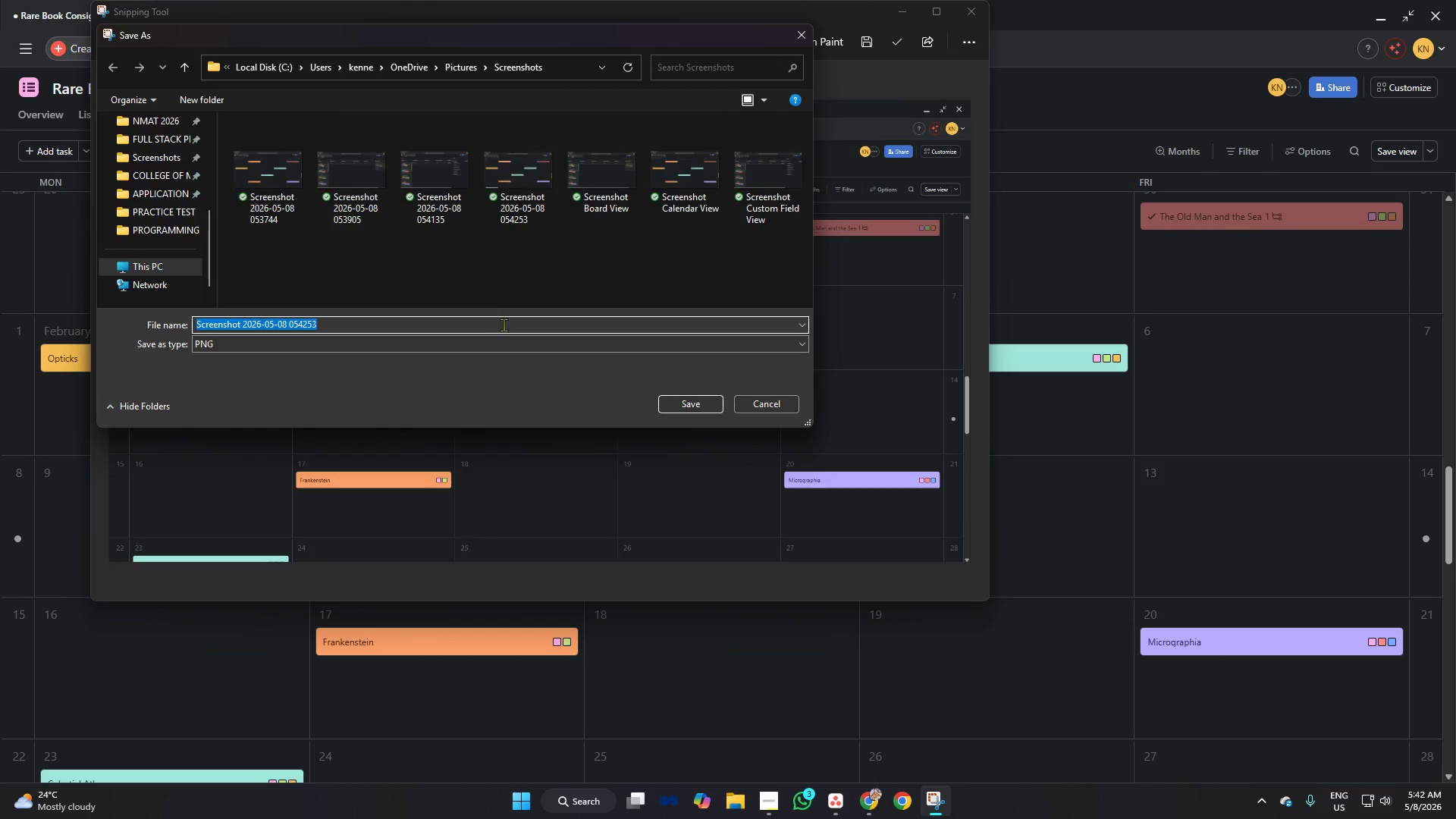 
key(Control+V)
 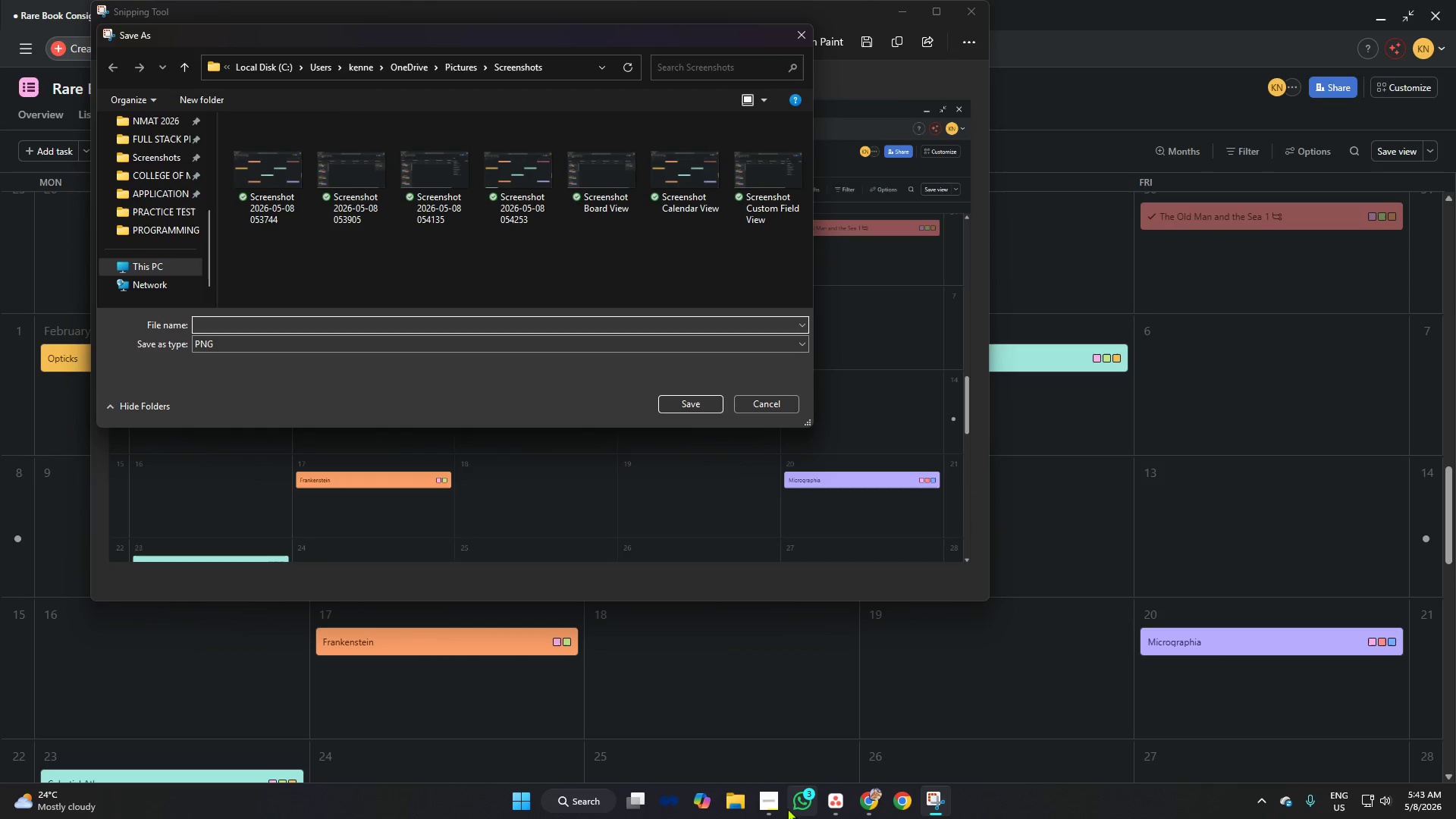 
left_click([764, 805])